 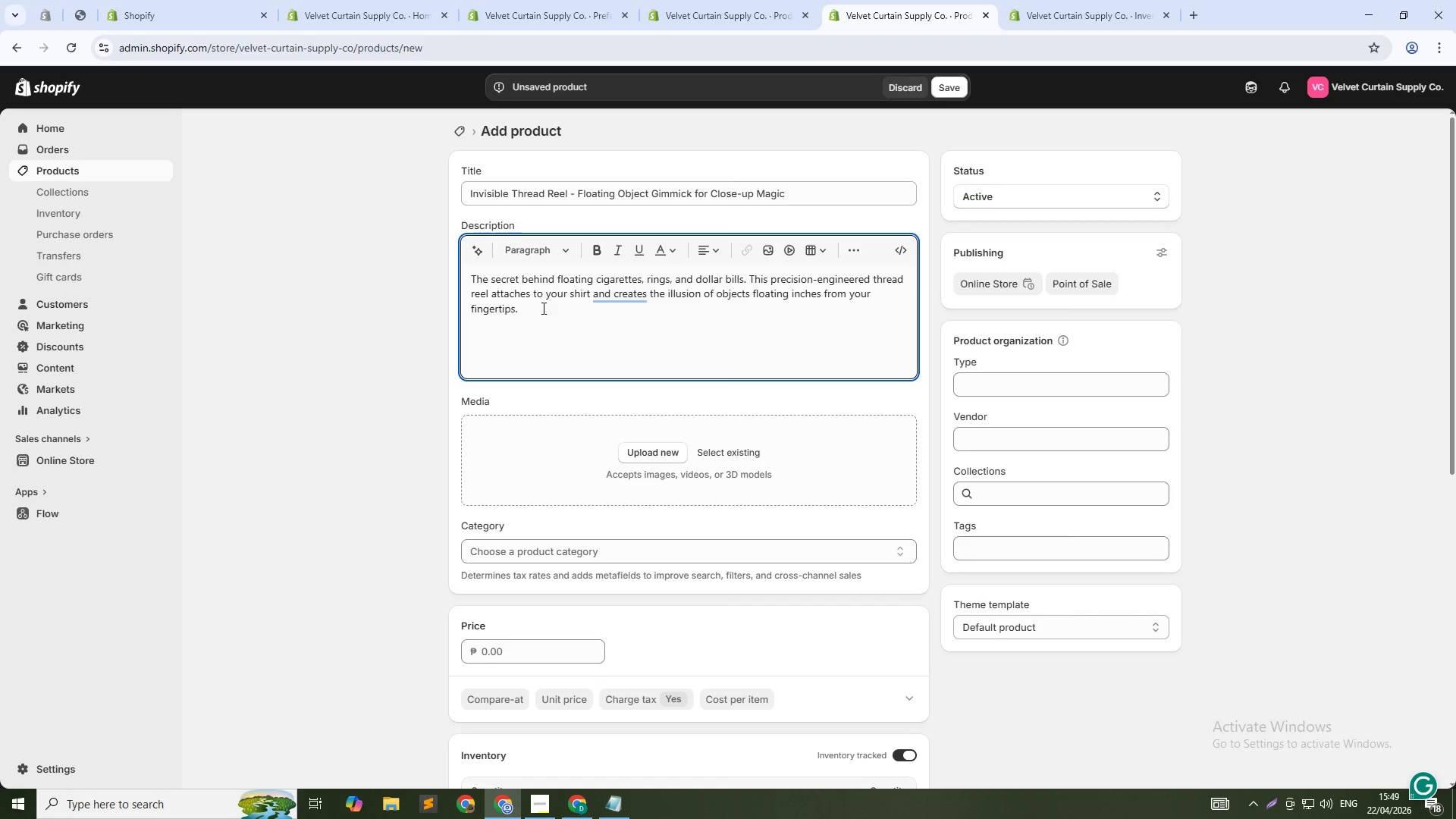 
type(The thread is virtually invisible from 2 feet away. Workds )
 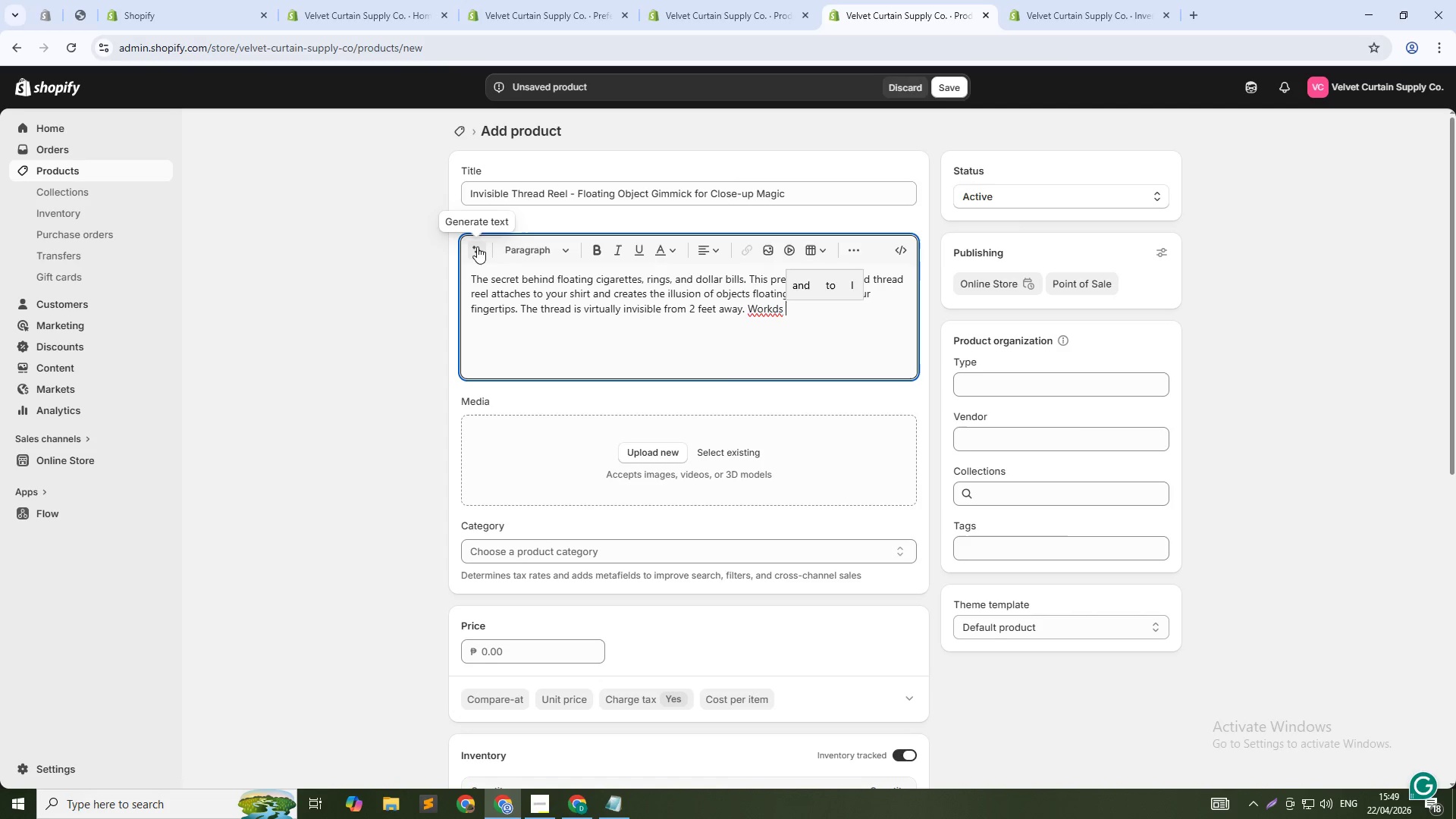 
wait(22.19)
 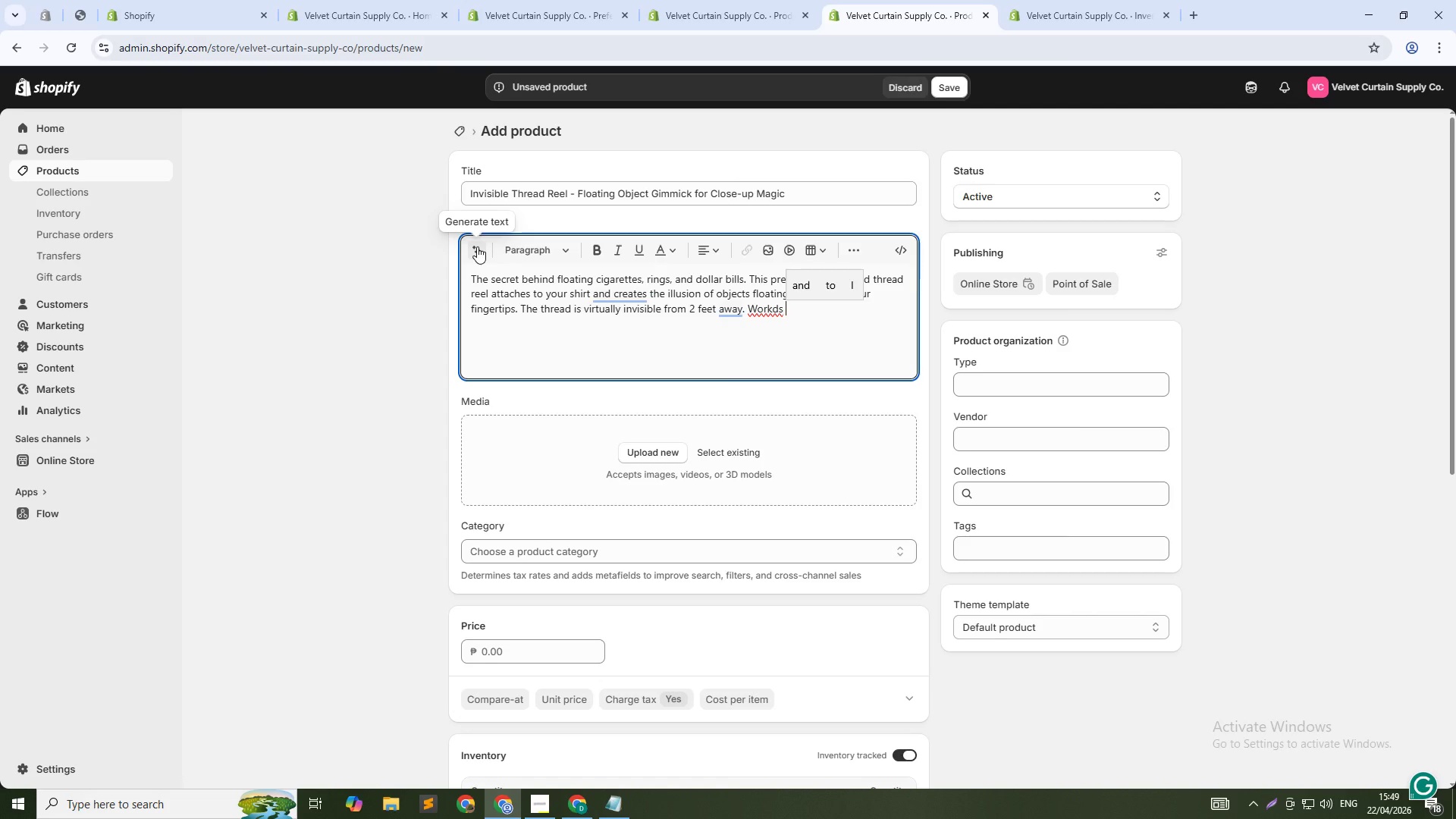 
key(ArrowLeft)
 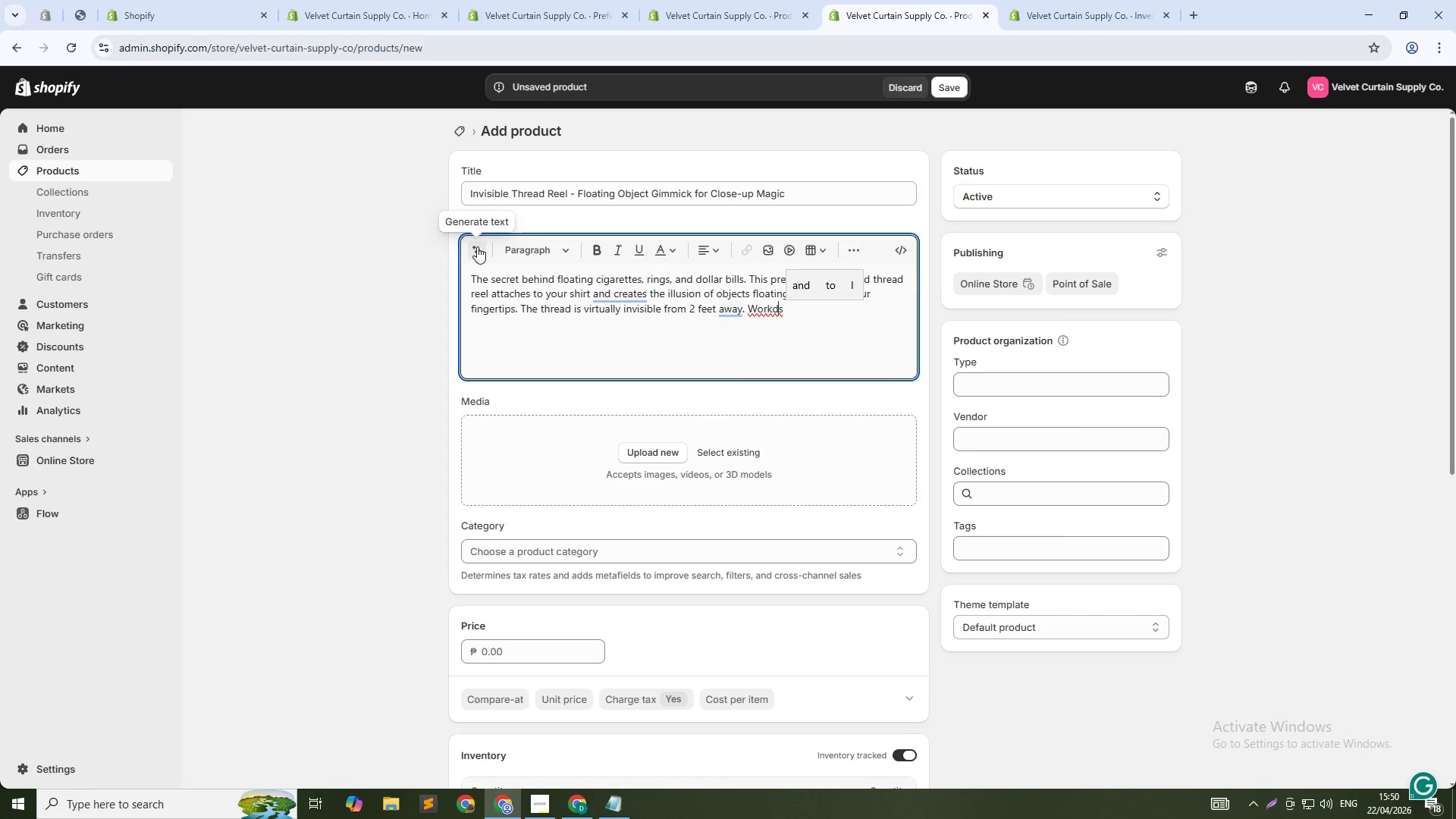 
key(ArrowLeft)
 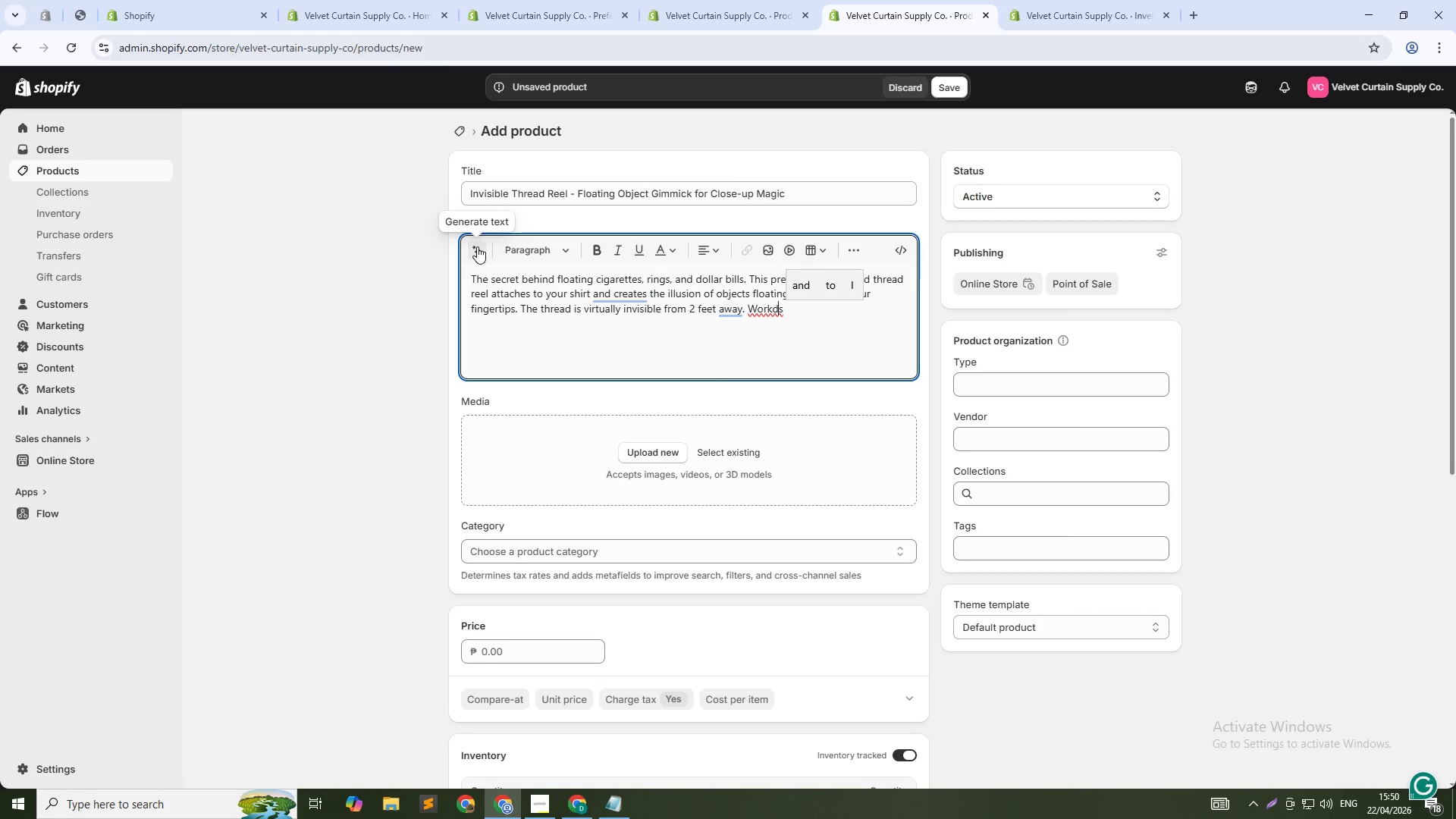 
key(Backspace)
 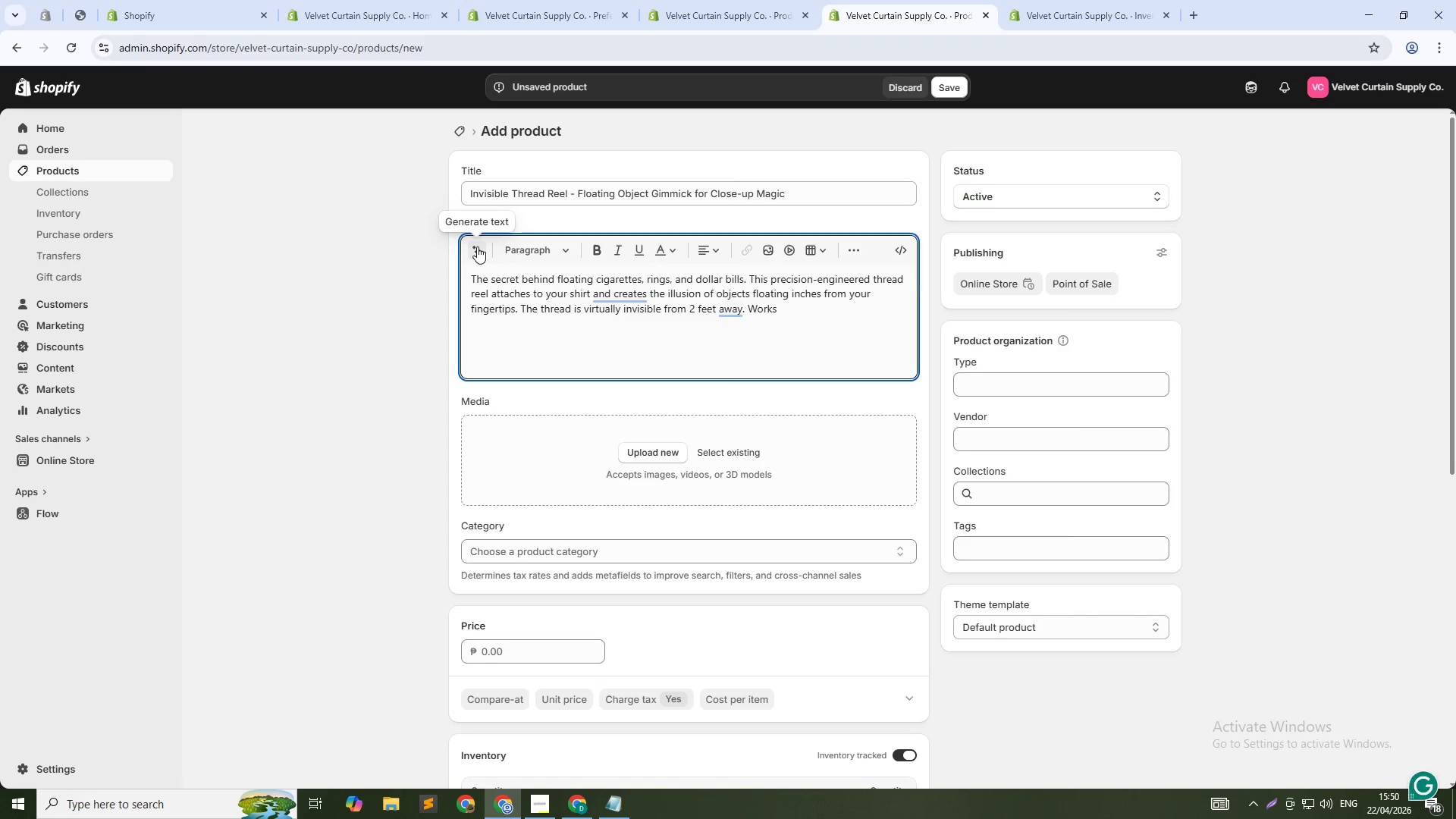 
key(ArrowDown)
 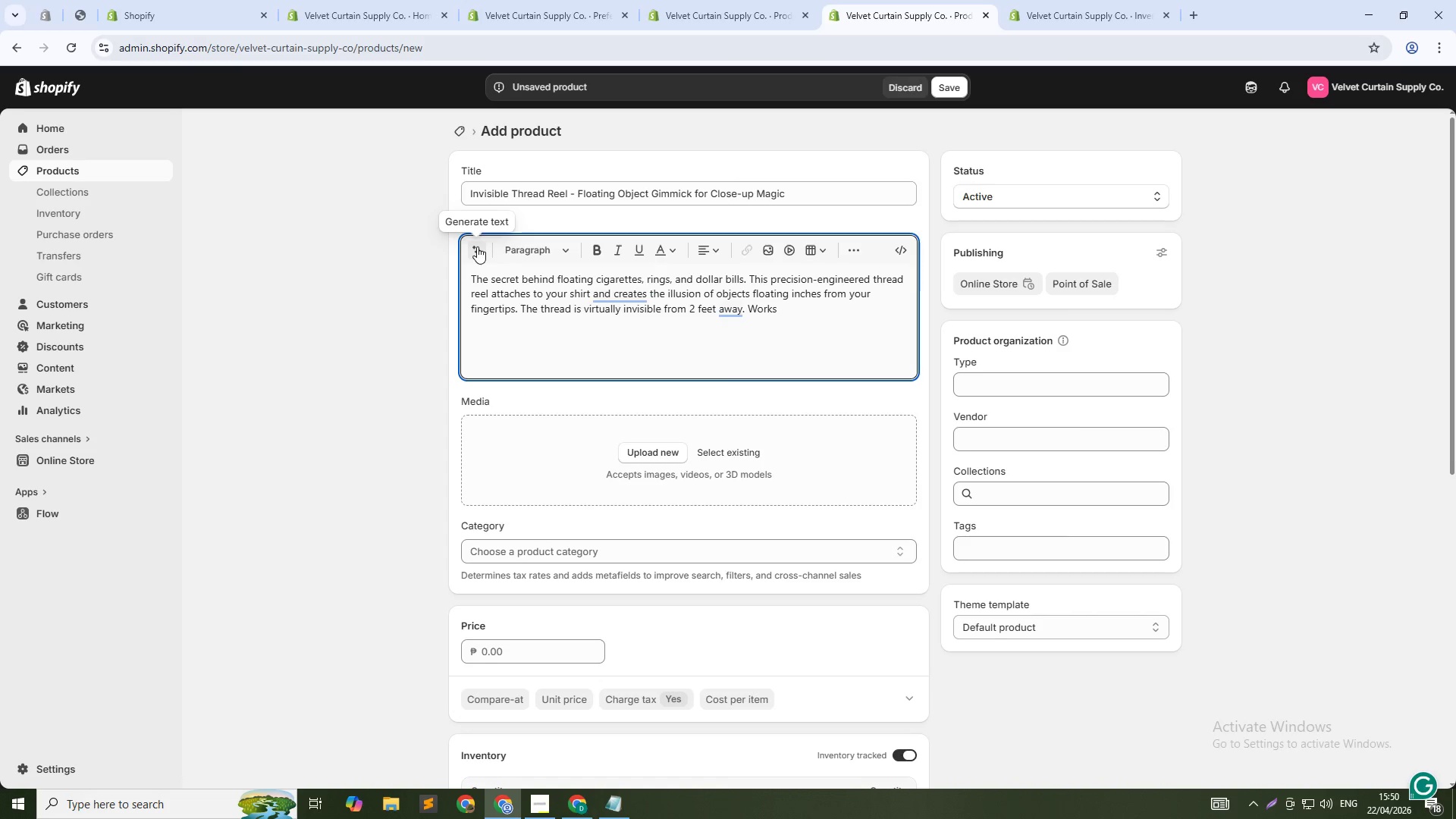 
type(indoors and out)
 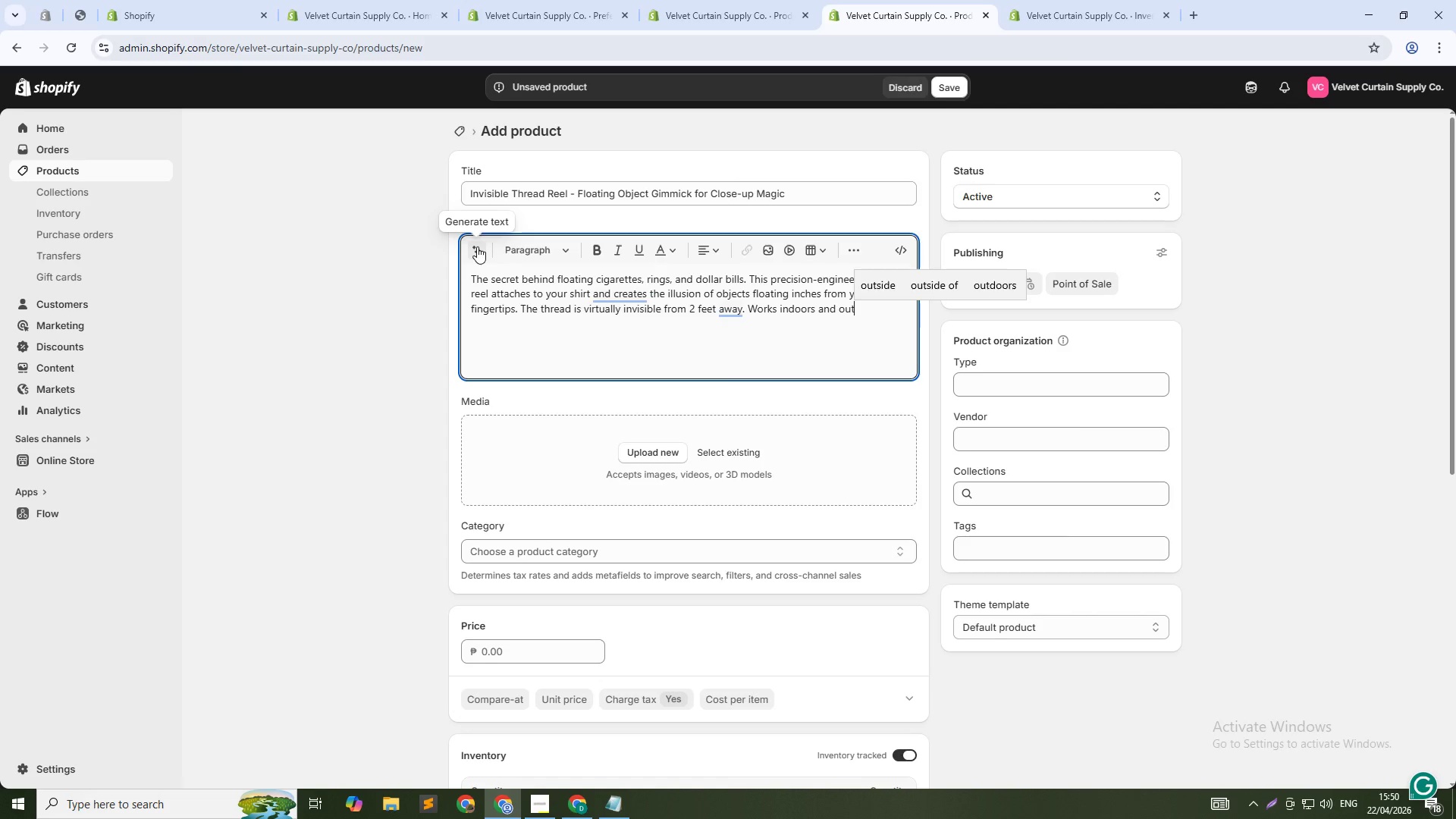 
wait(37.02)
 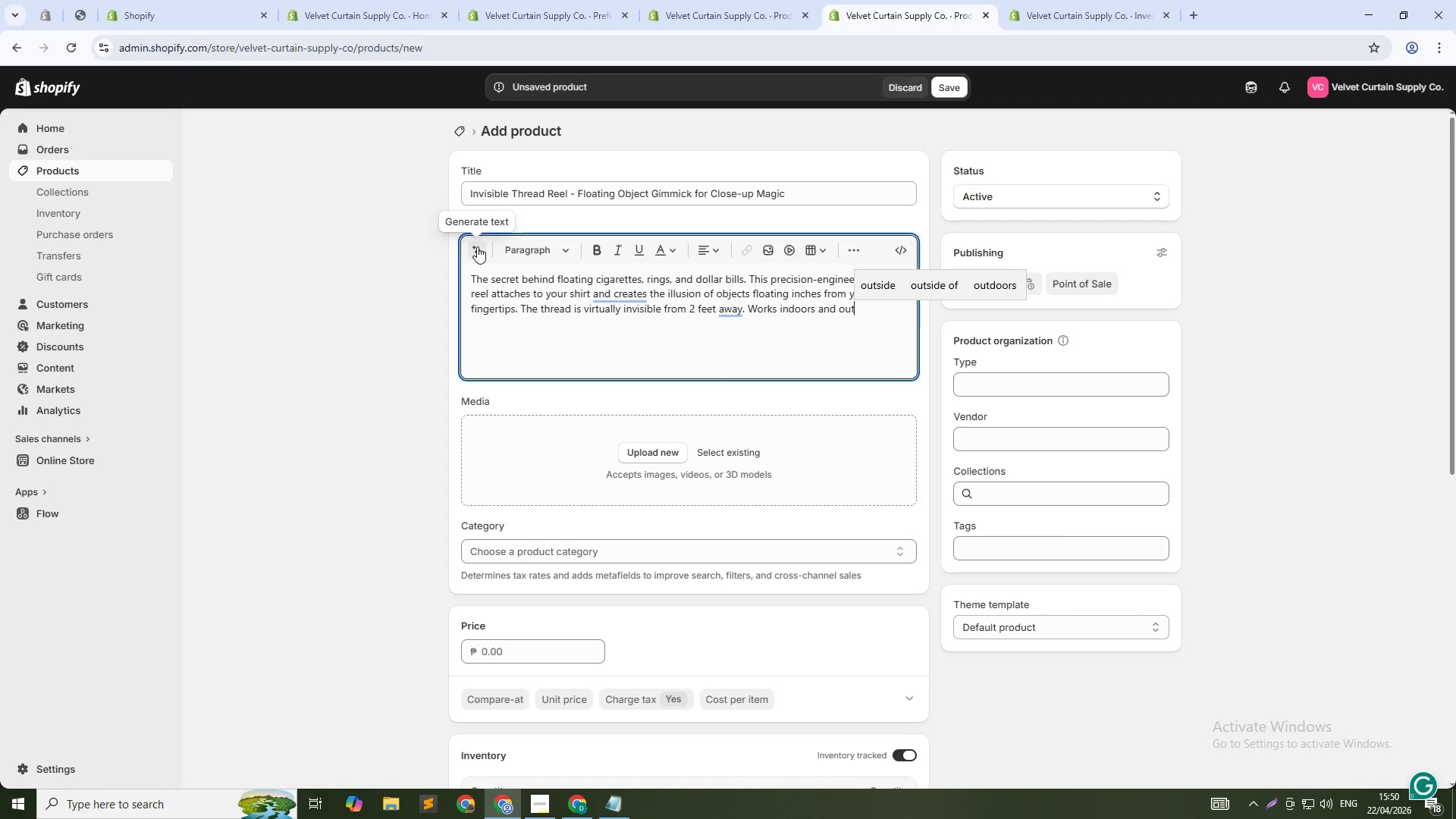 
type(doors. Includes 3 replacement spools and online tutorial. Perfect for restu)
key(Backspace)
type(aurant magicians, close-up artists, and street performers.)
 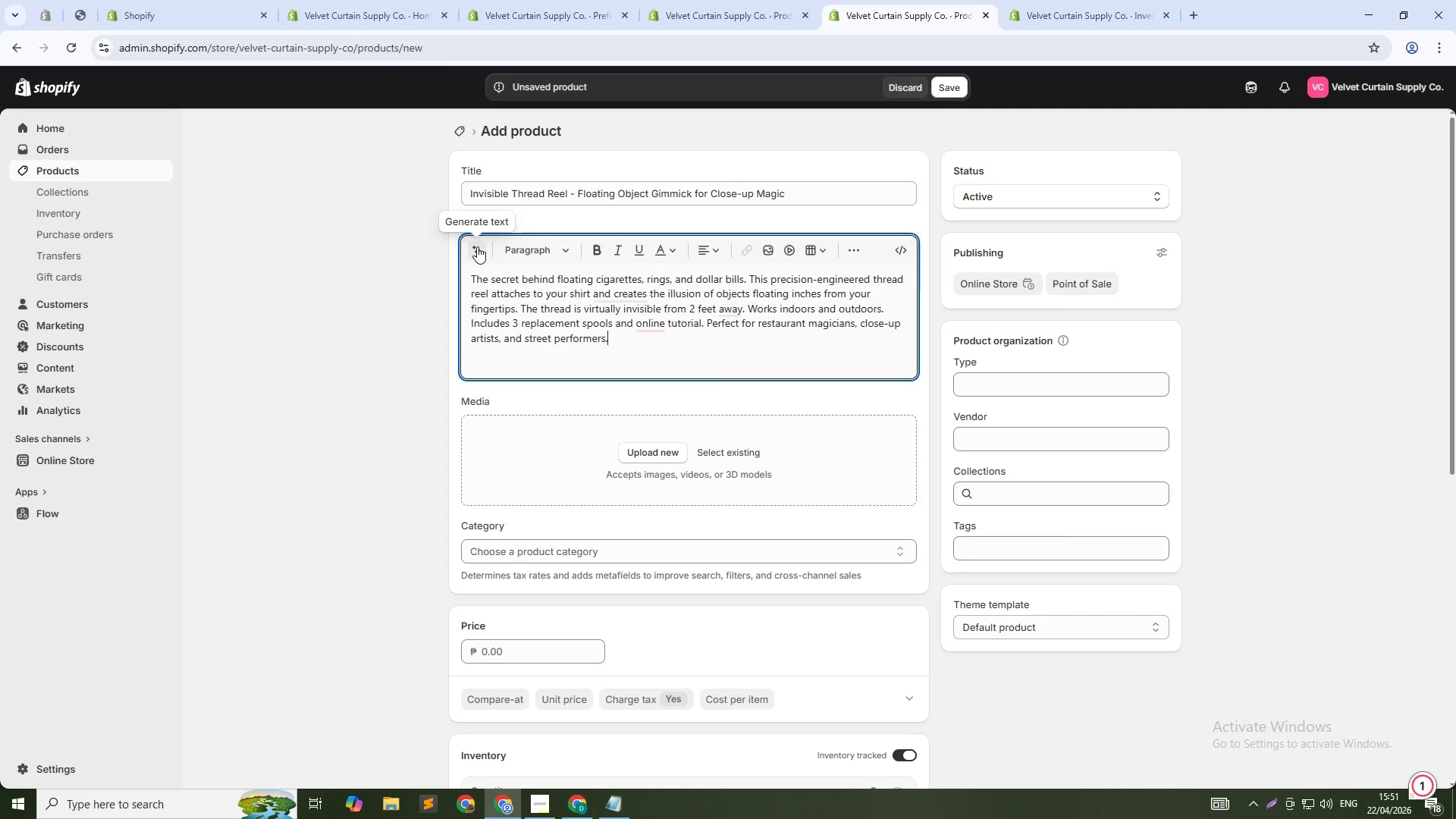 
wait(101.92)
 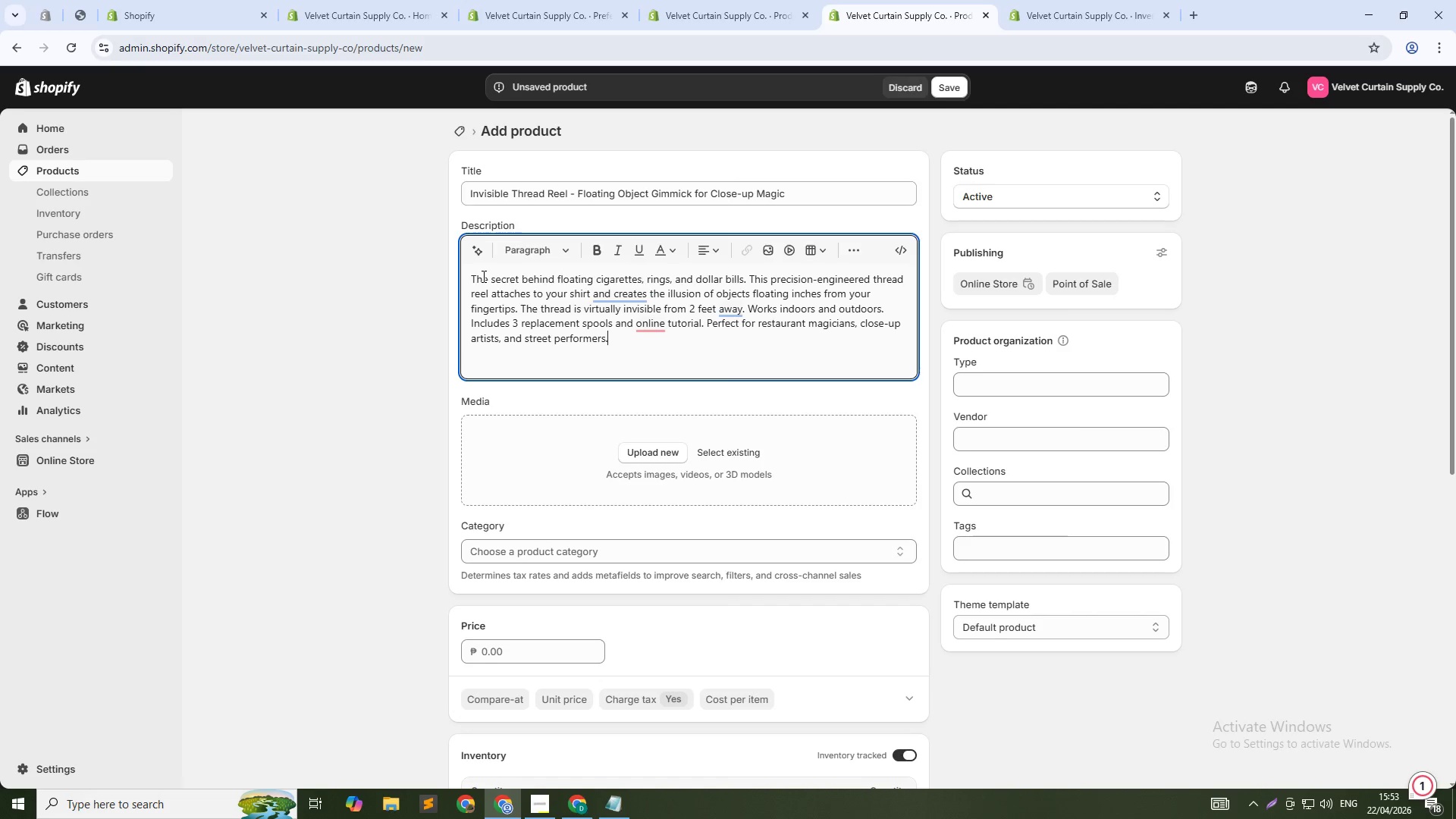 
key(Alt+AltLeft)
 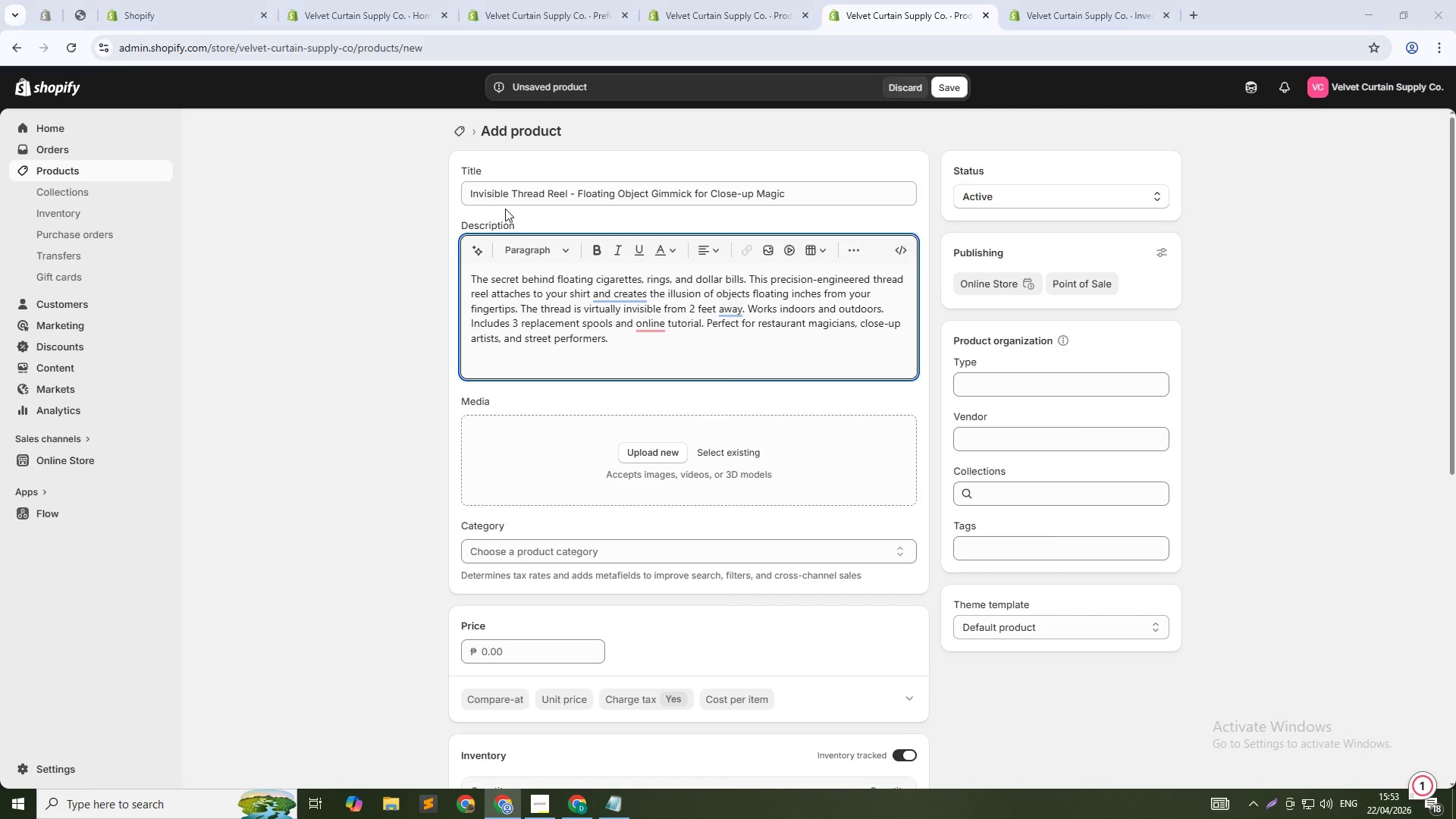 
key(Alt+Tab)